 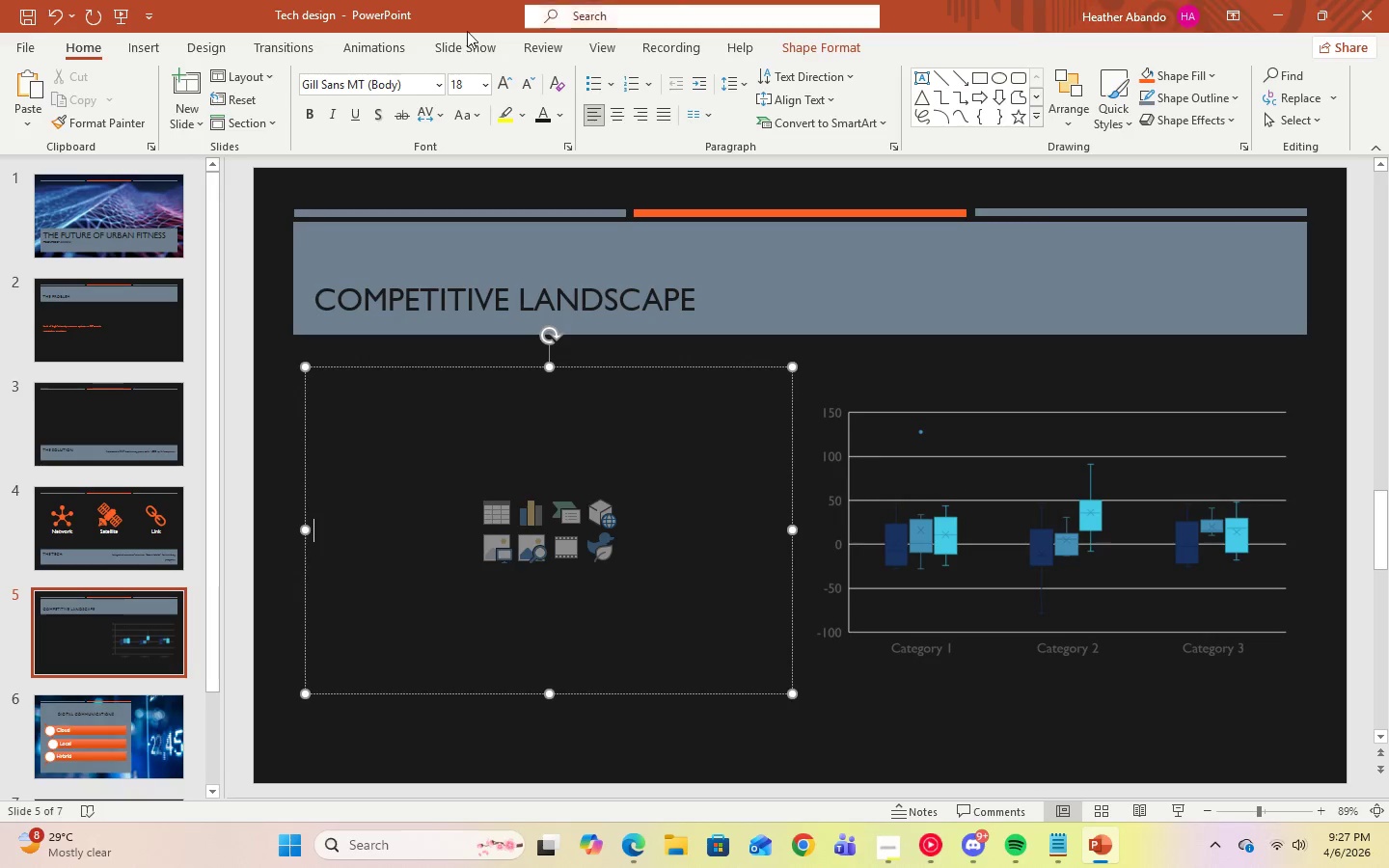 
double_click([56, 25])
 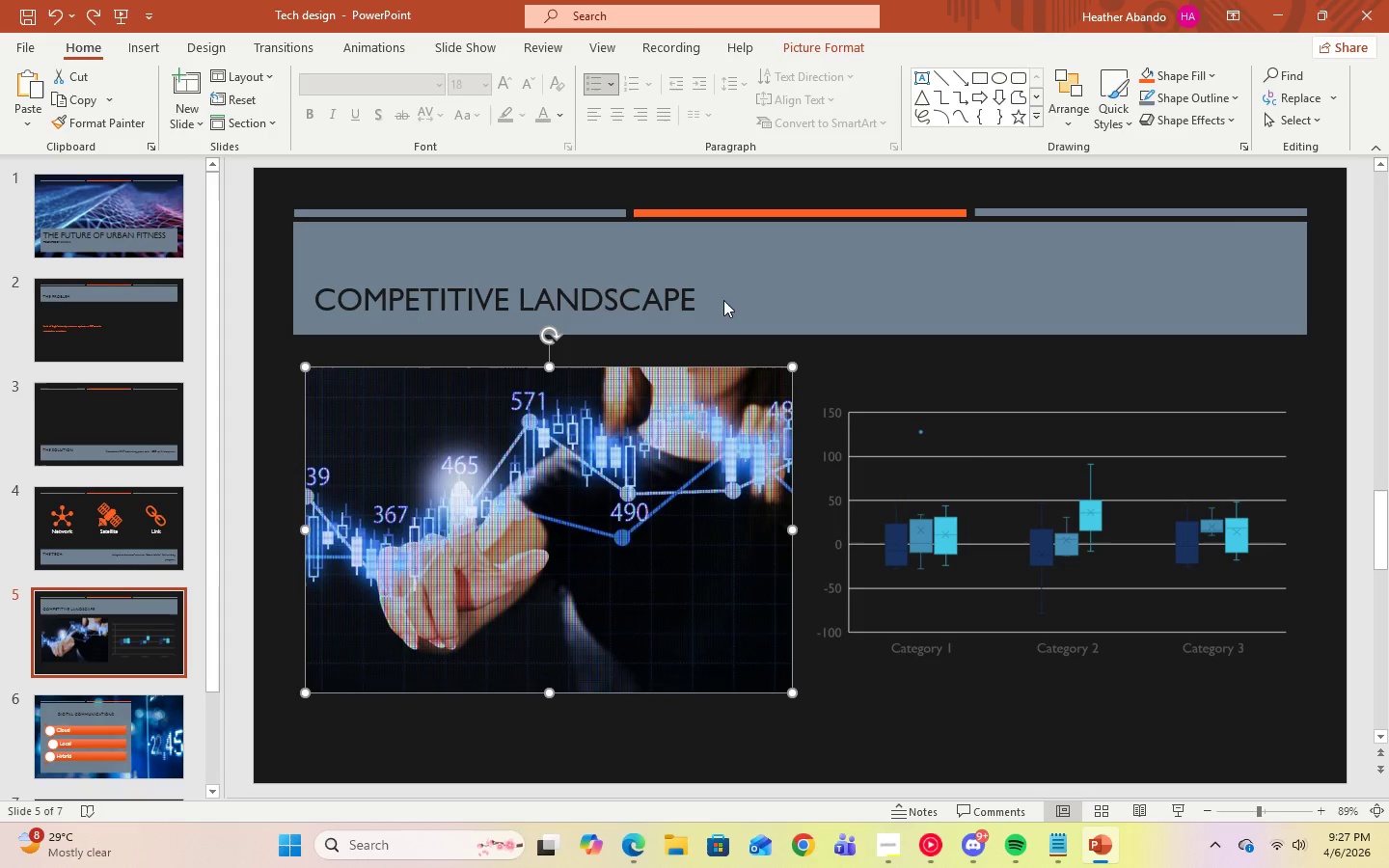 
left_click([971, 448])
 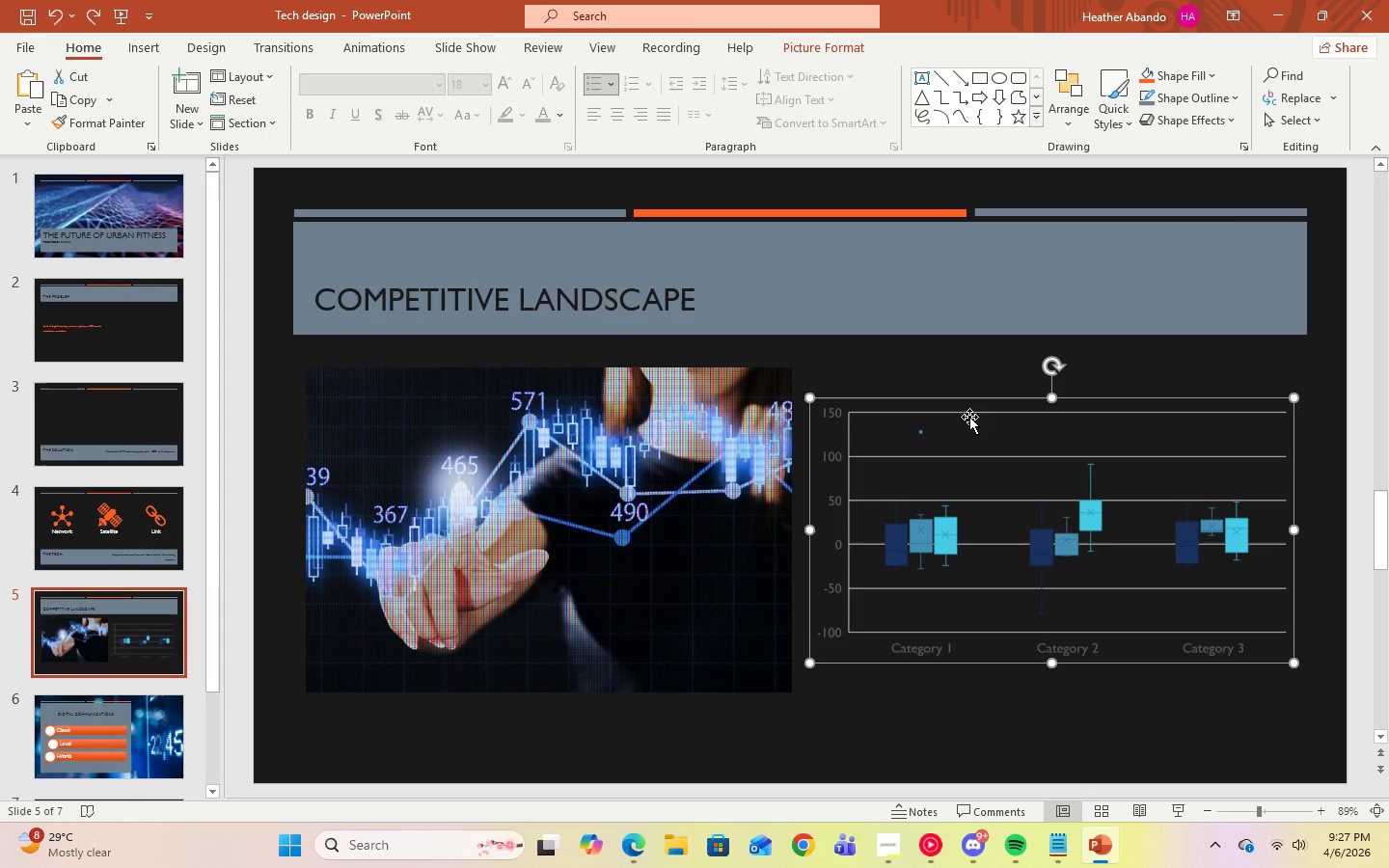 
right_click([969, 417])
 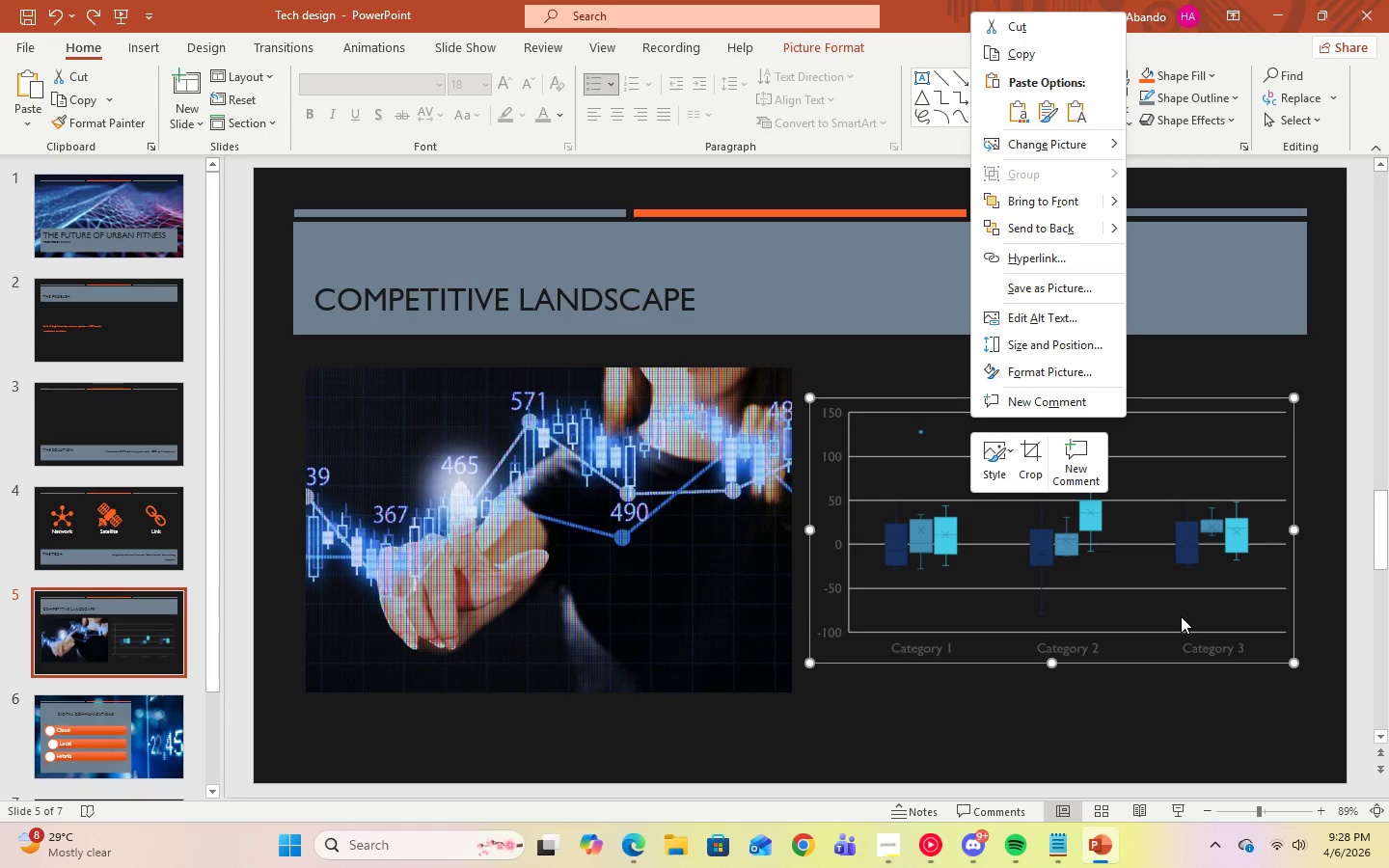 
left_click([921, 627])
 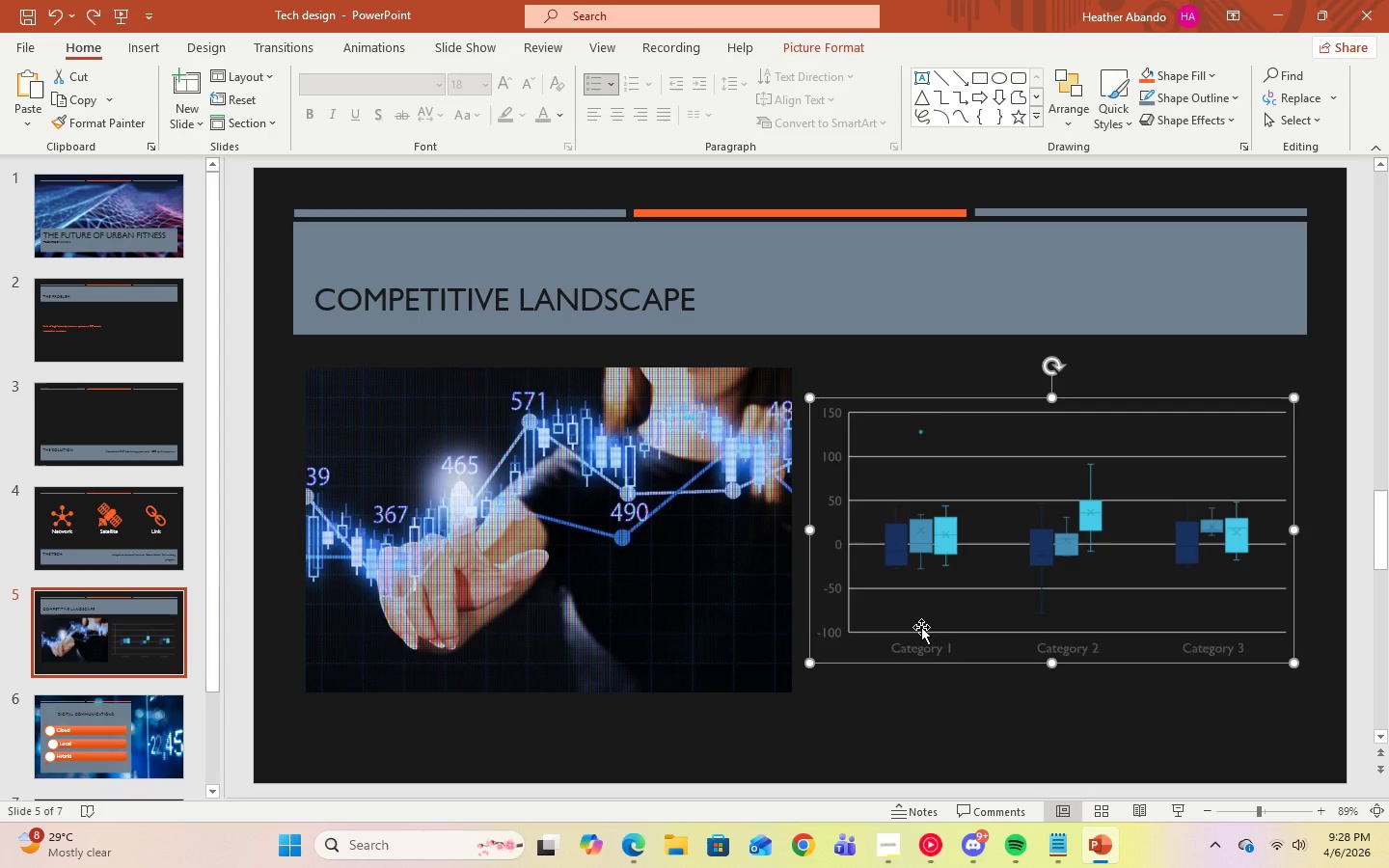 
key(Delete)
 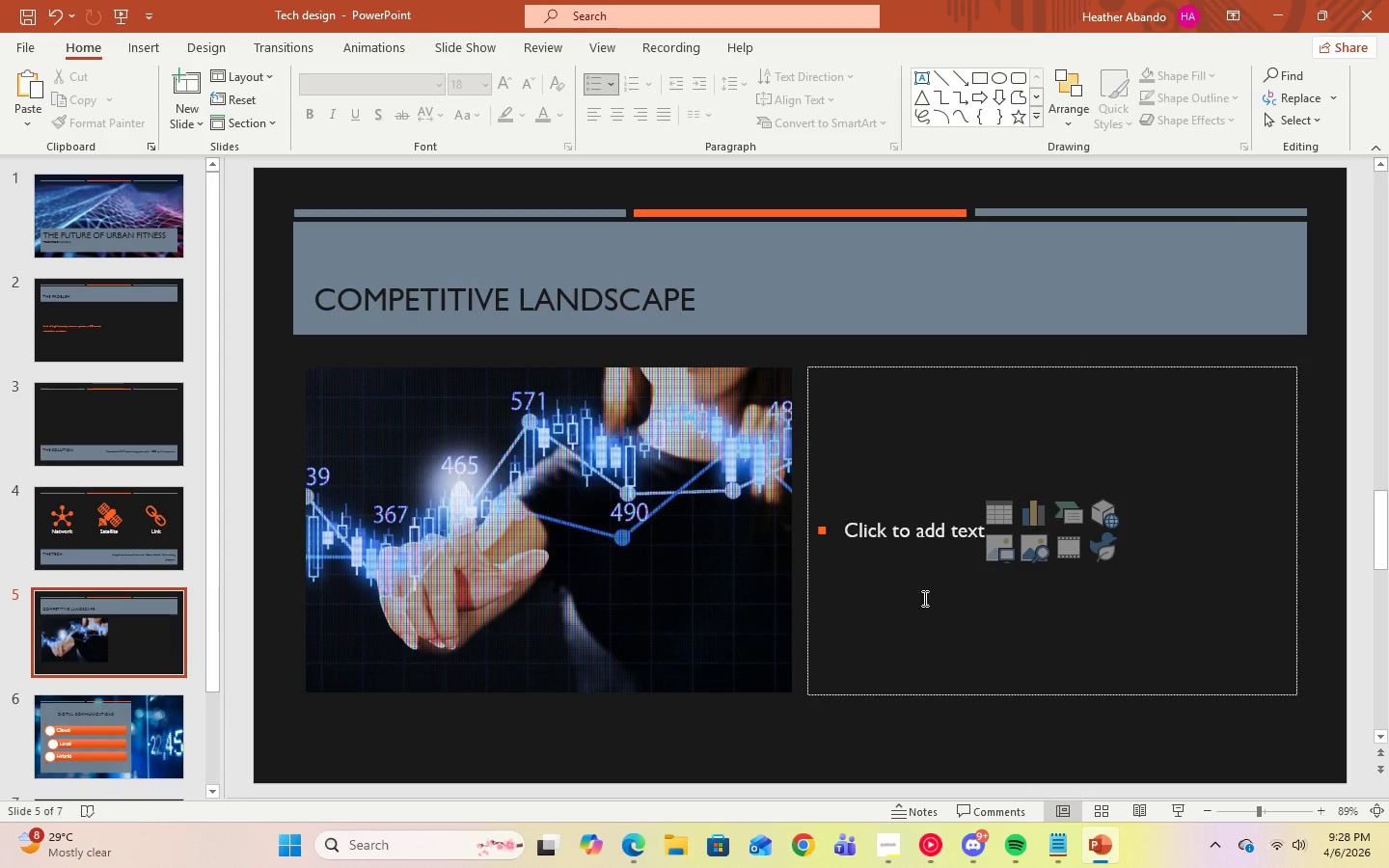 
left_click([919, 543])
 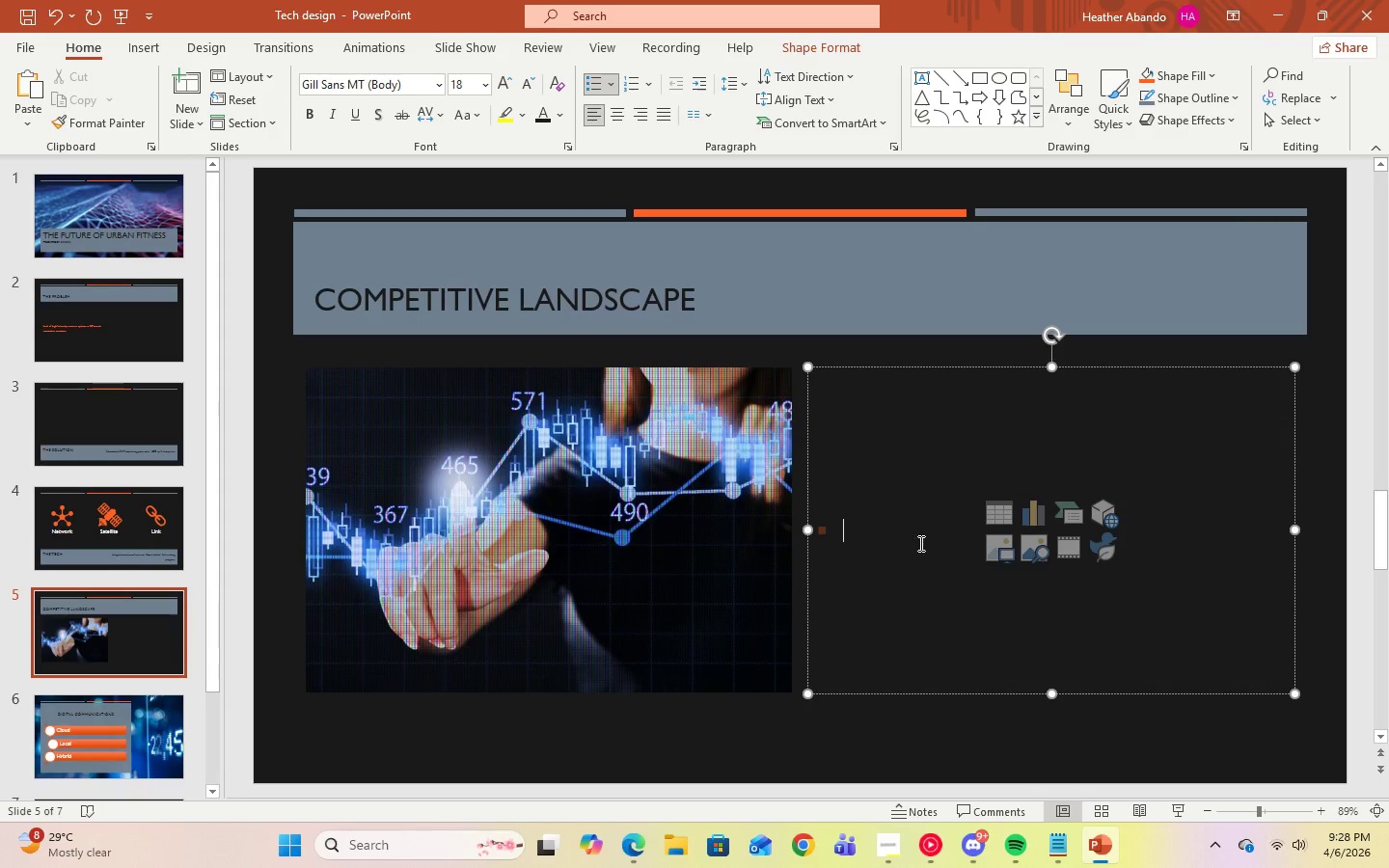 
right_click([919, 543])
 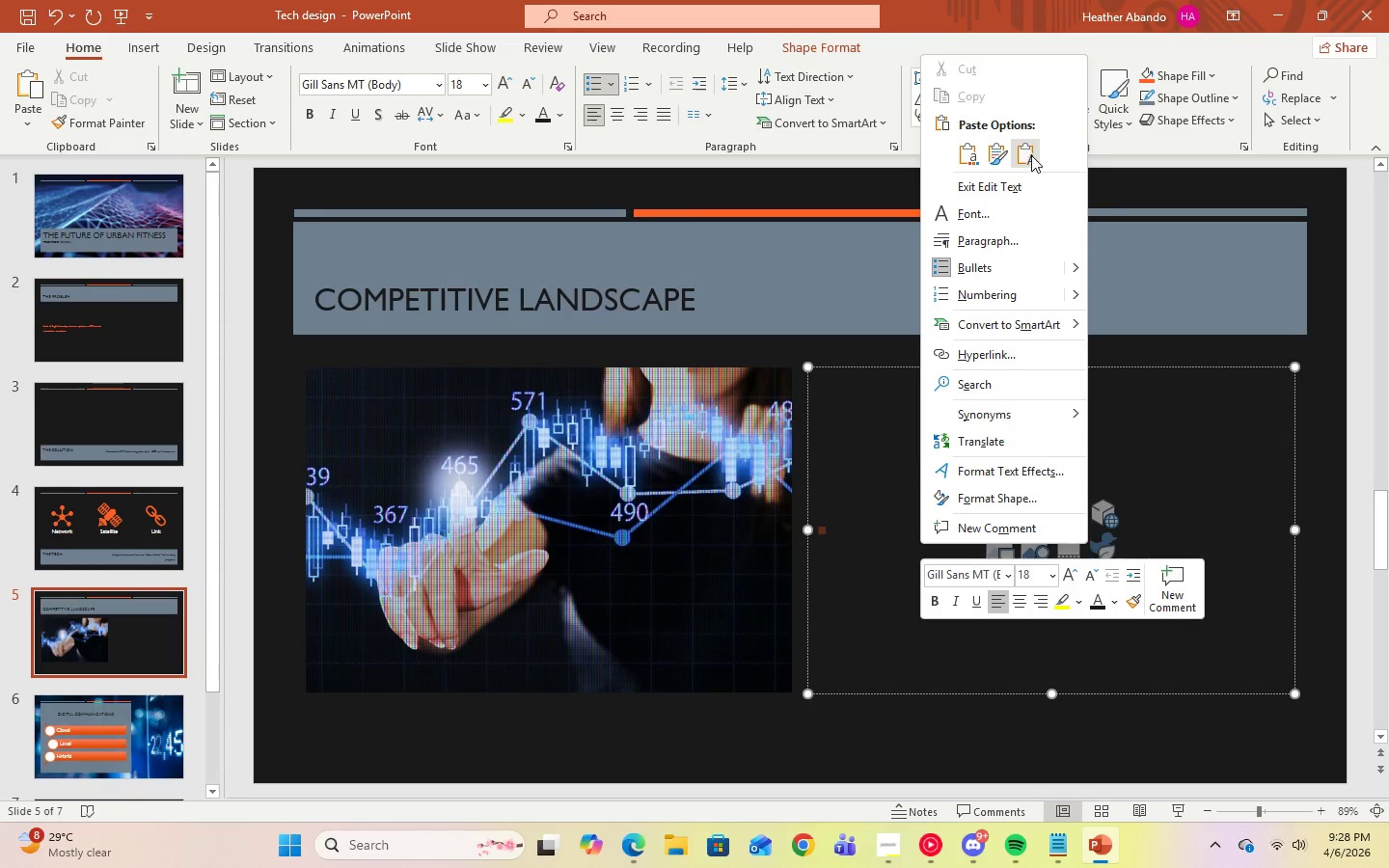 
left_click([1031, 155])
 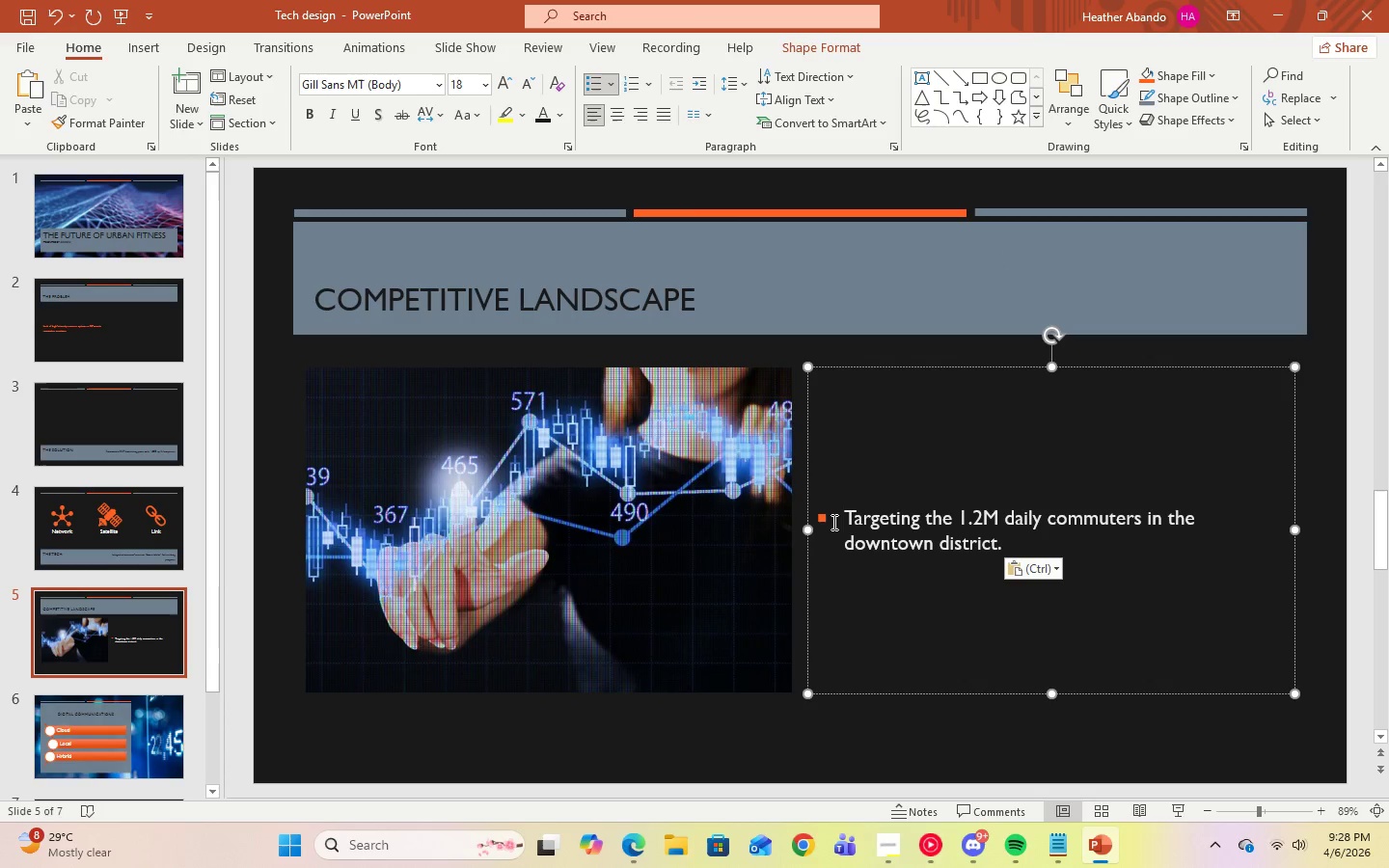 
left_click([894, 626])
 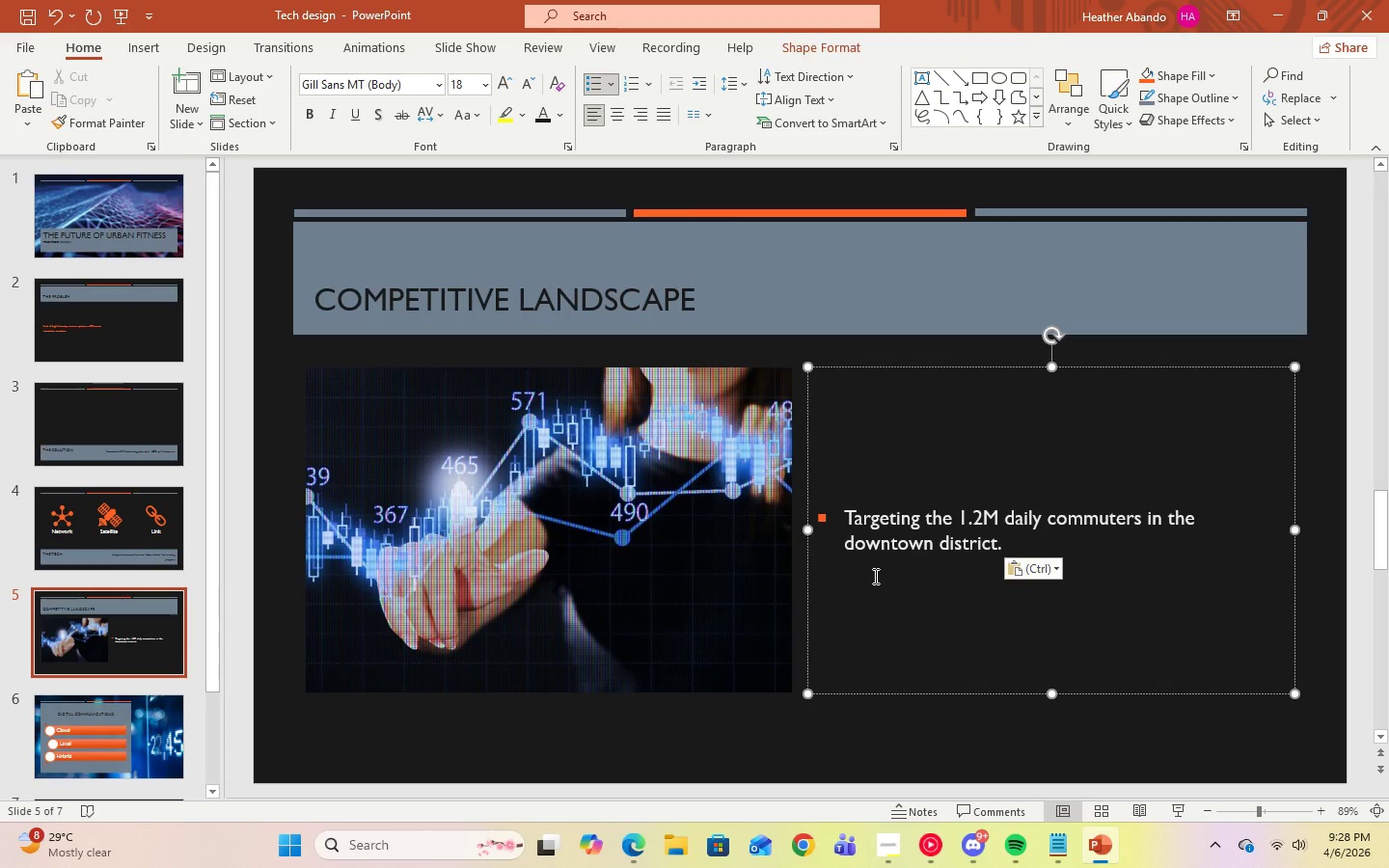 
left_click_drag(start_coordinate=[846, 515], to_coordinate=[1010, 555])
 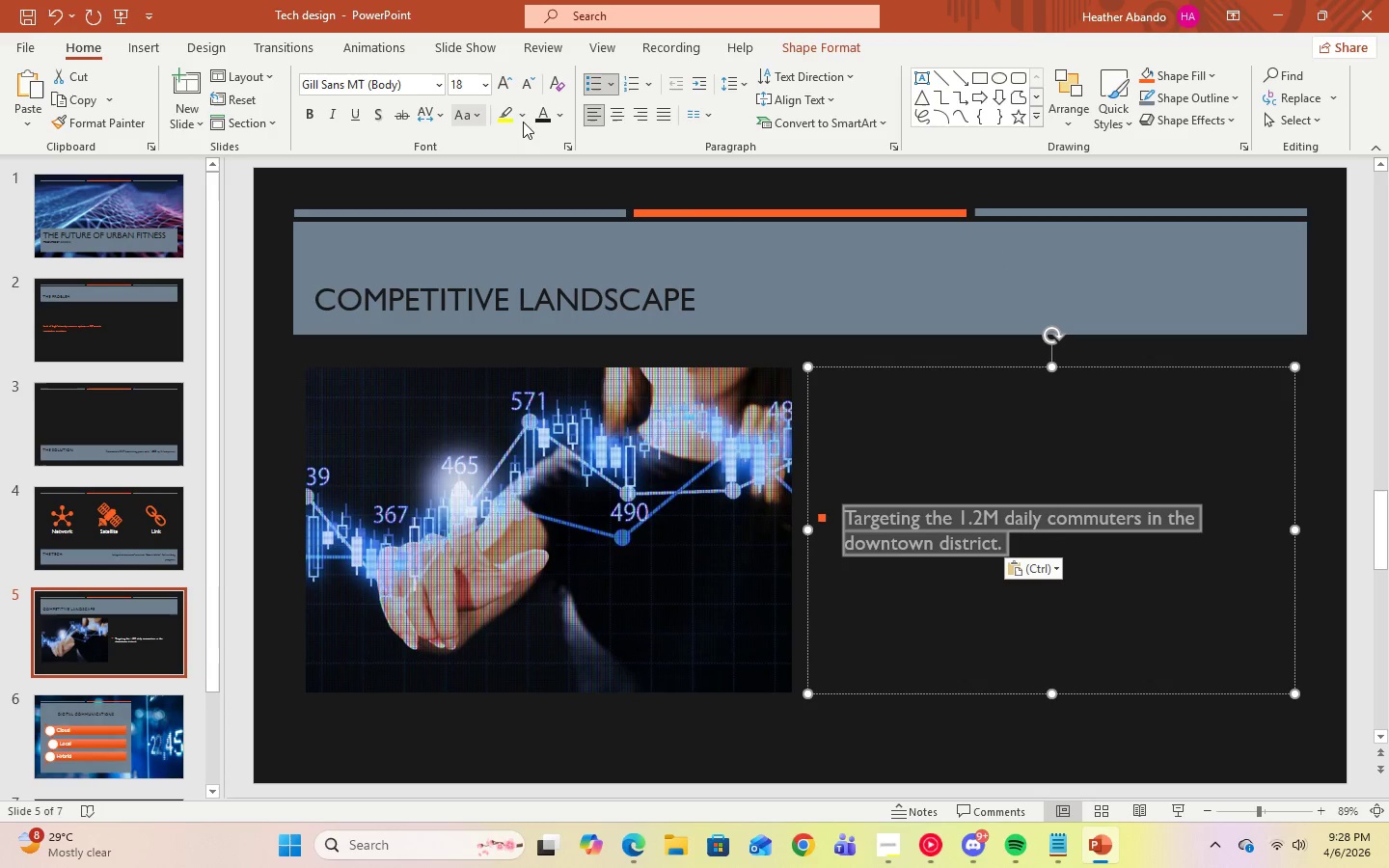 
left_click([562, 118])
 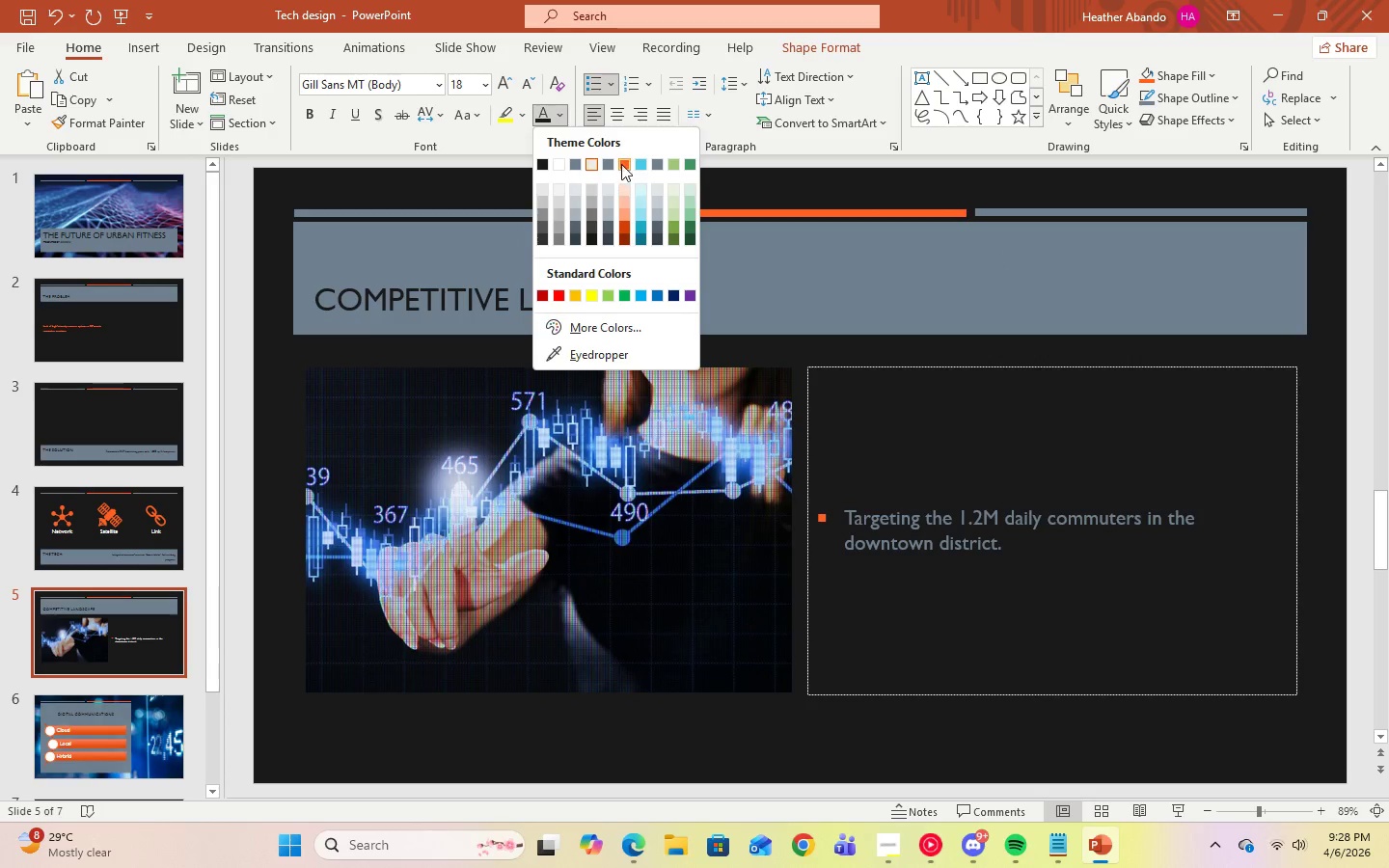 
left_click([621, 164])
 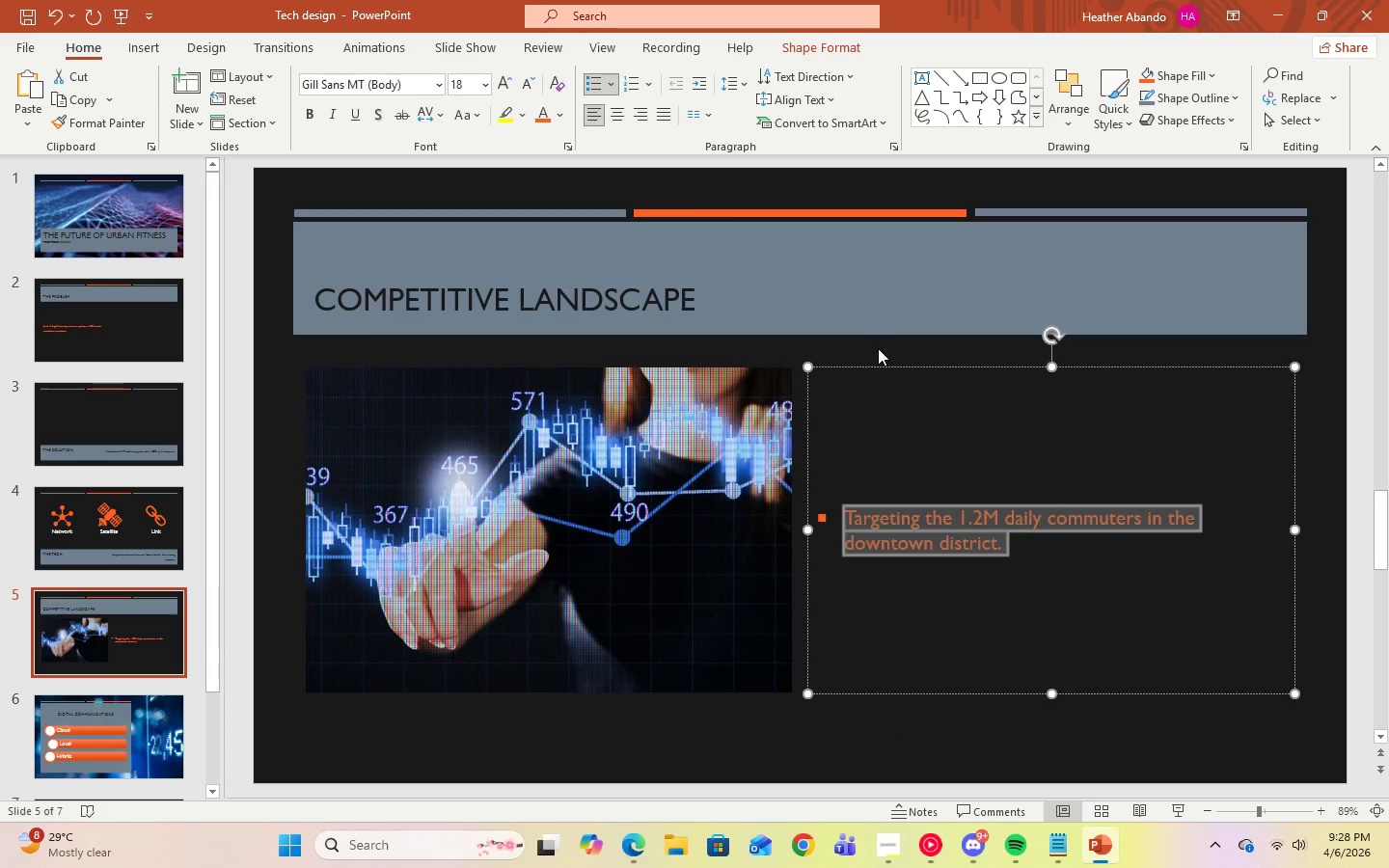 
wait(16.89)
 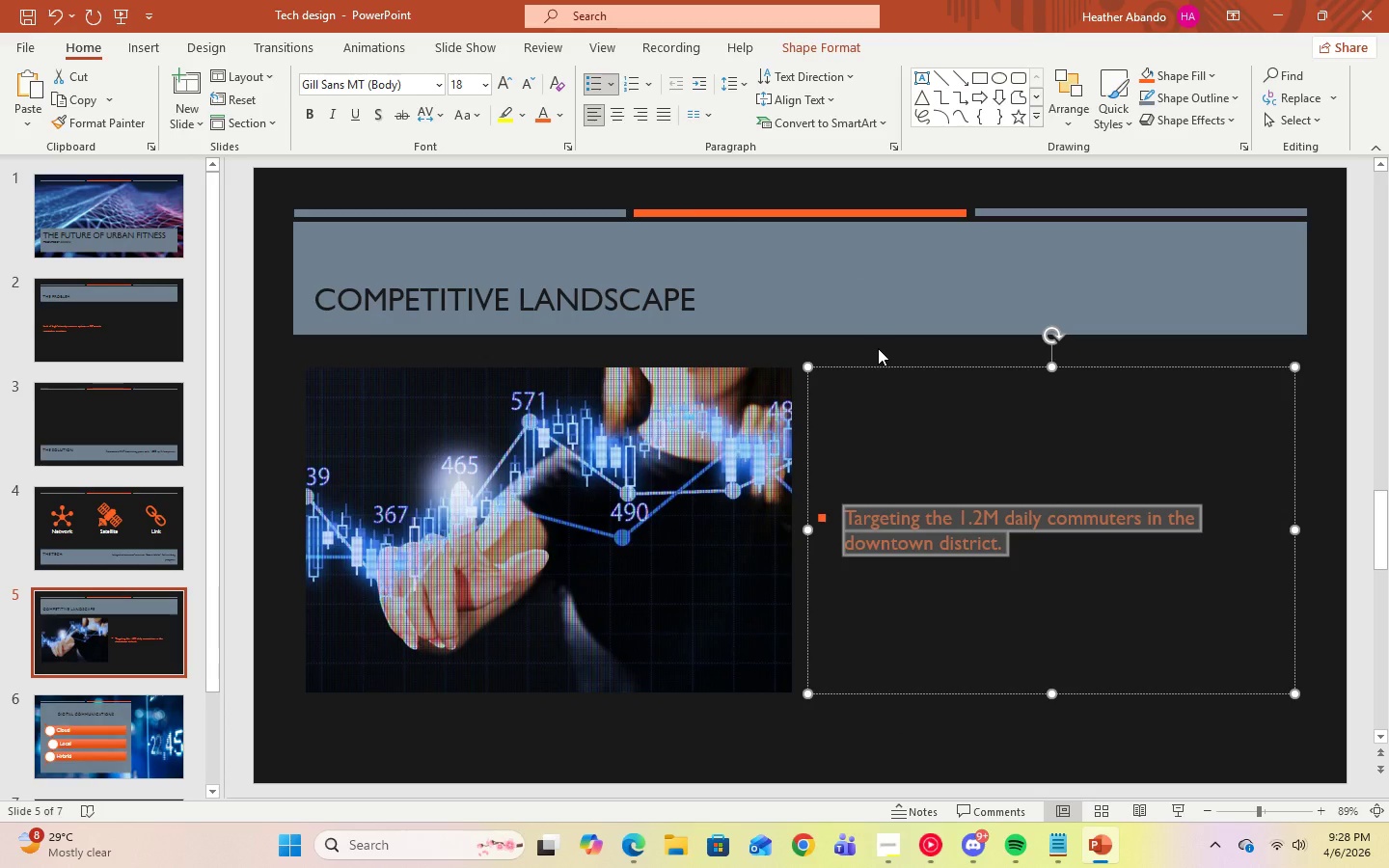 
left_click([744, 92])
 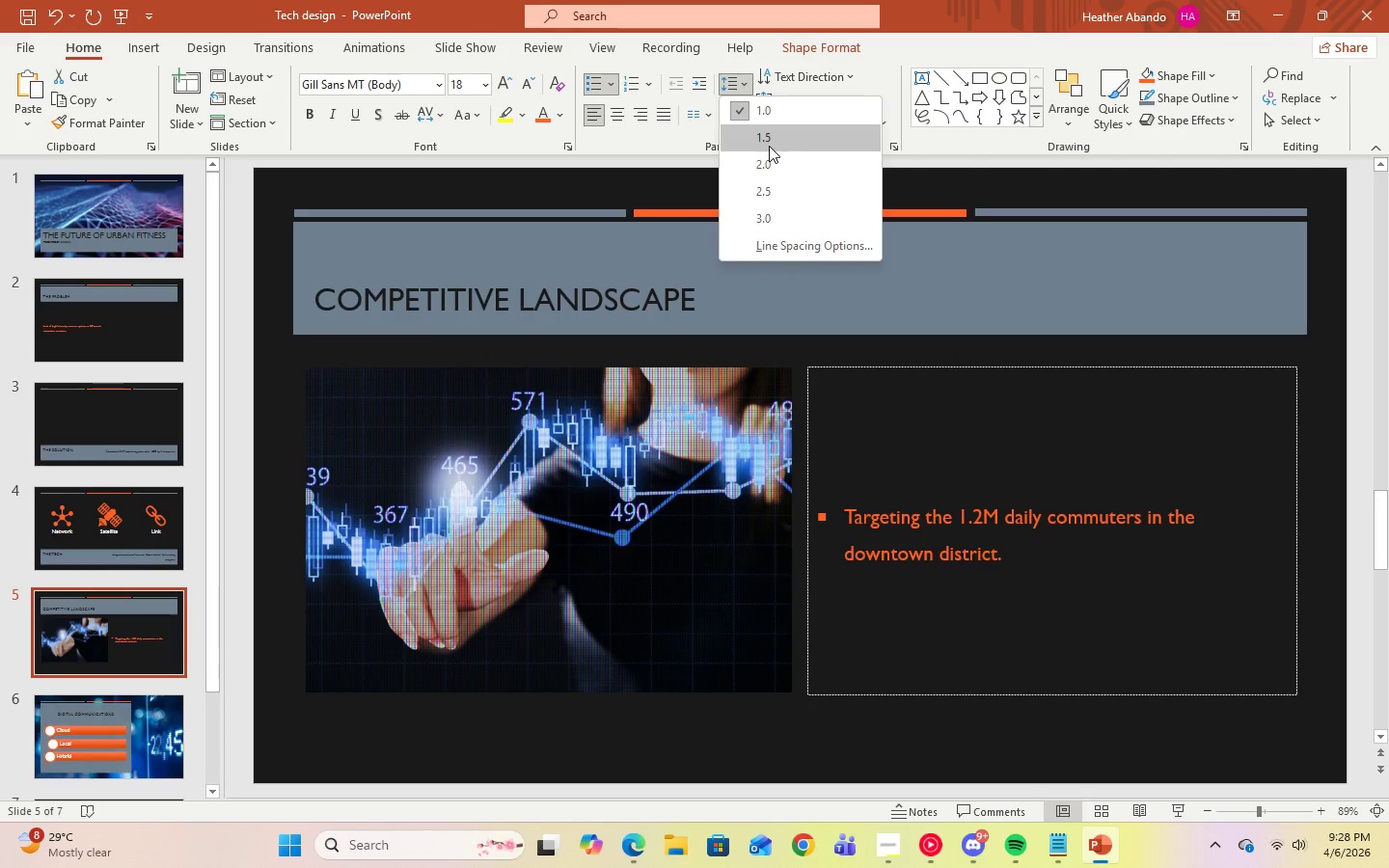 
left_click([769, 146])
 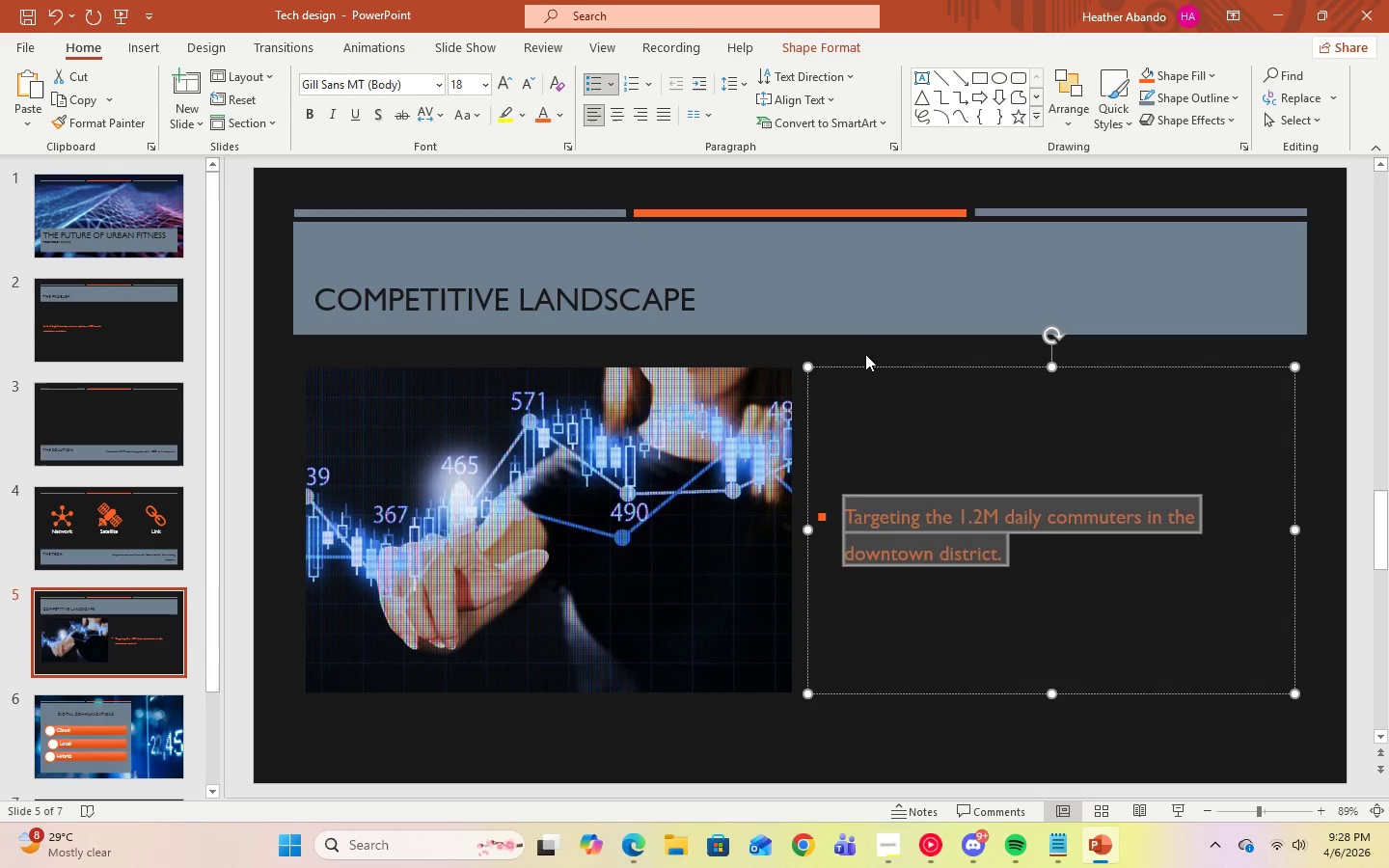 
left_click([865, 354])
 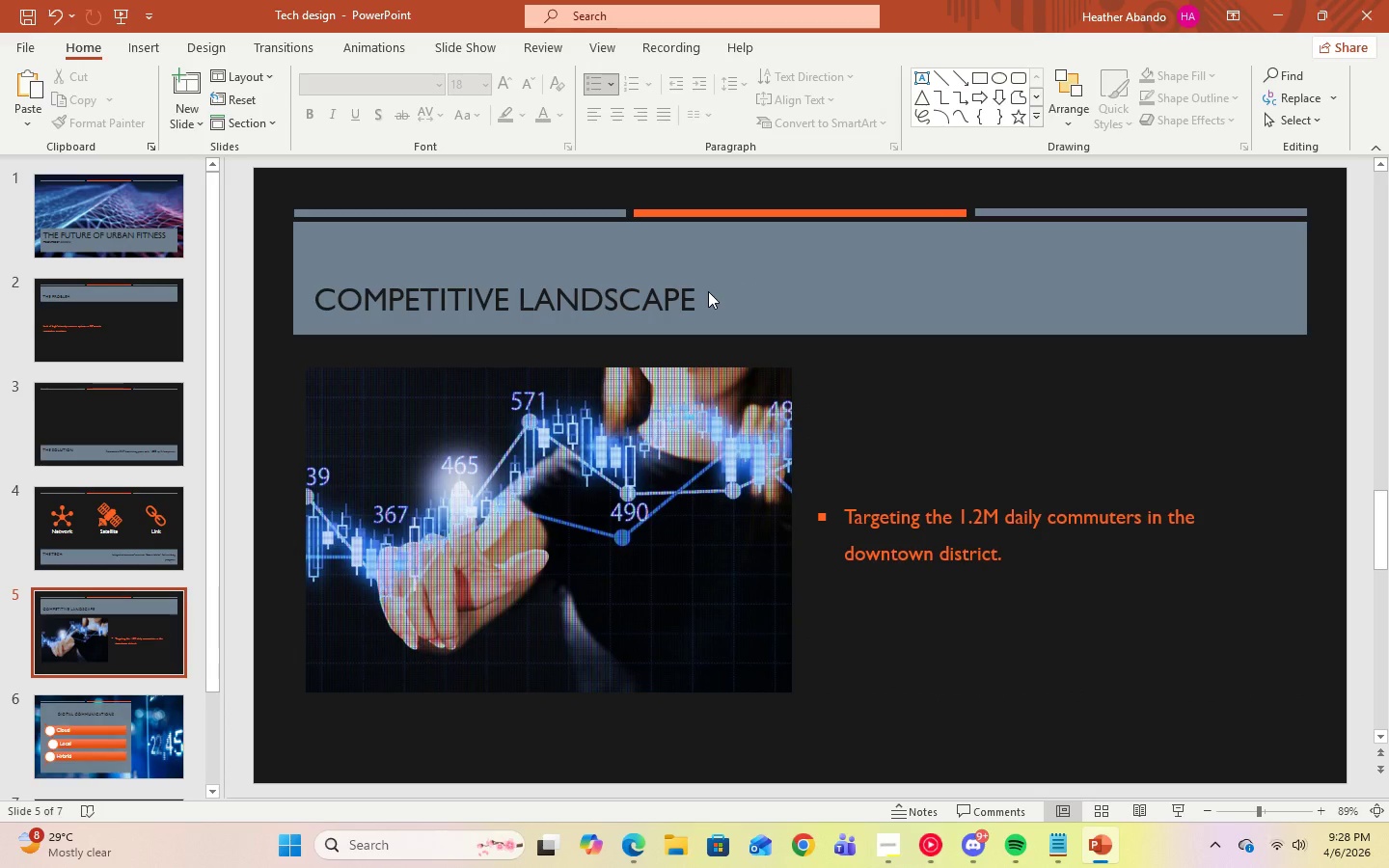 
left_click([708, 291])
 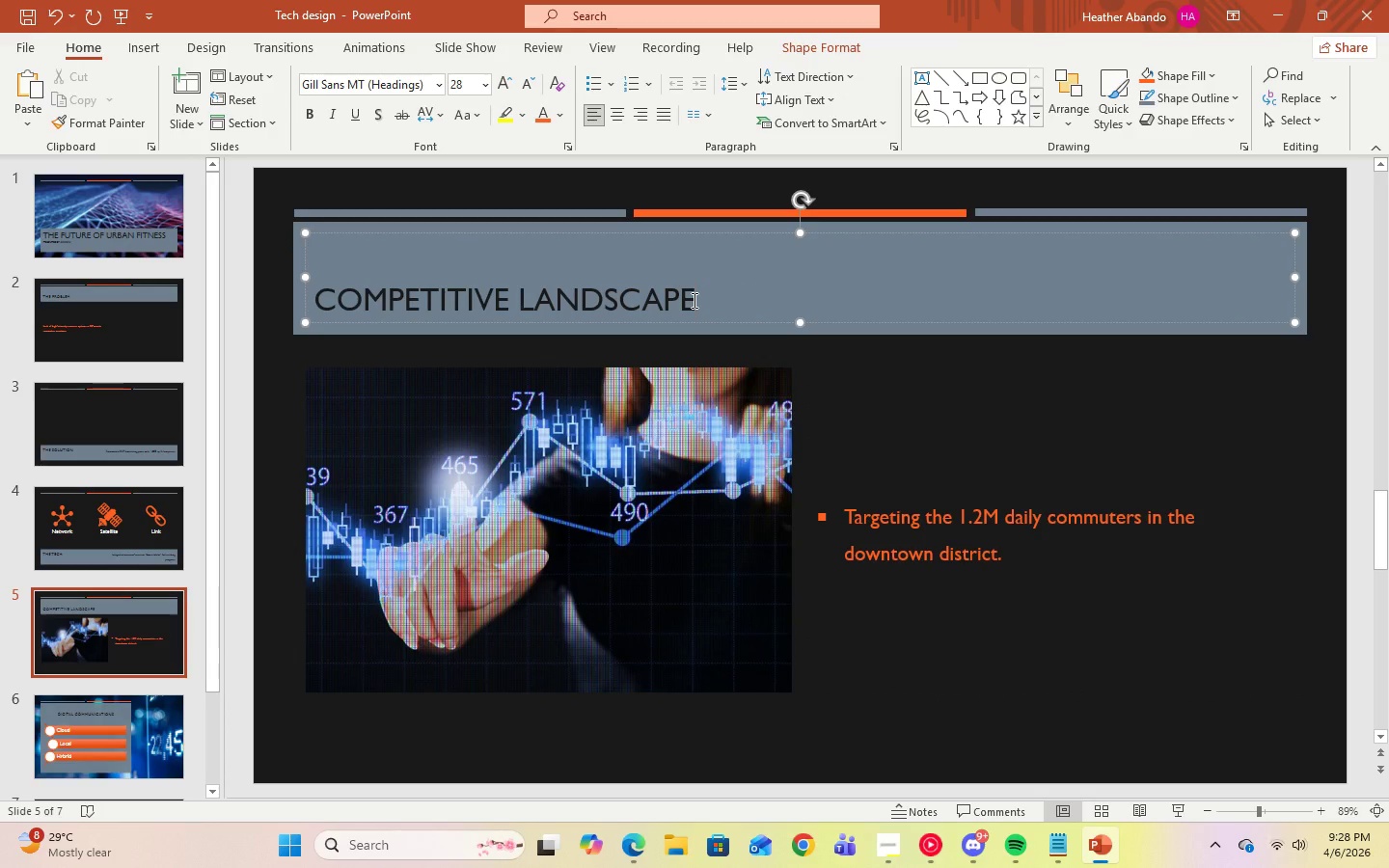 
left_click_drag(start_coordinate=[693, 300], to_coordinate=[313, 301])
 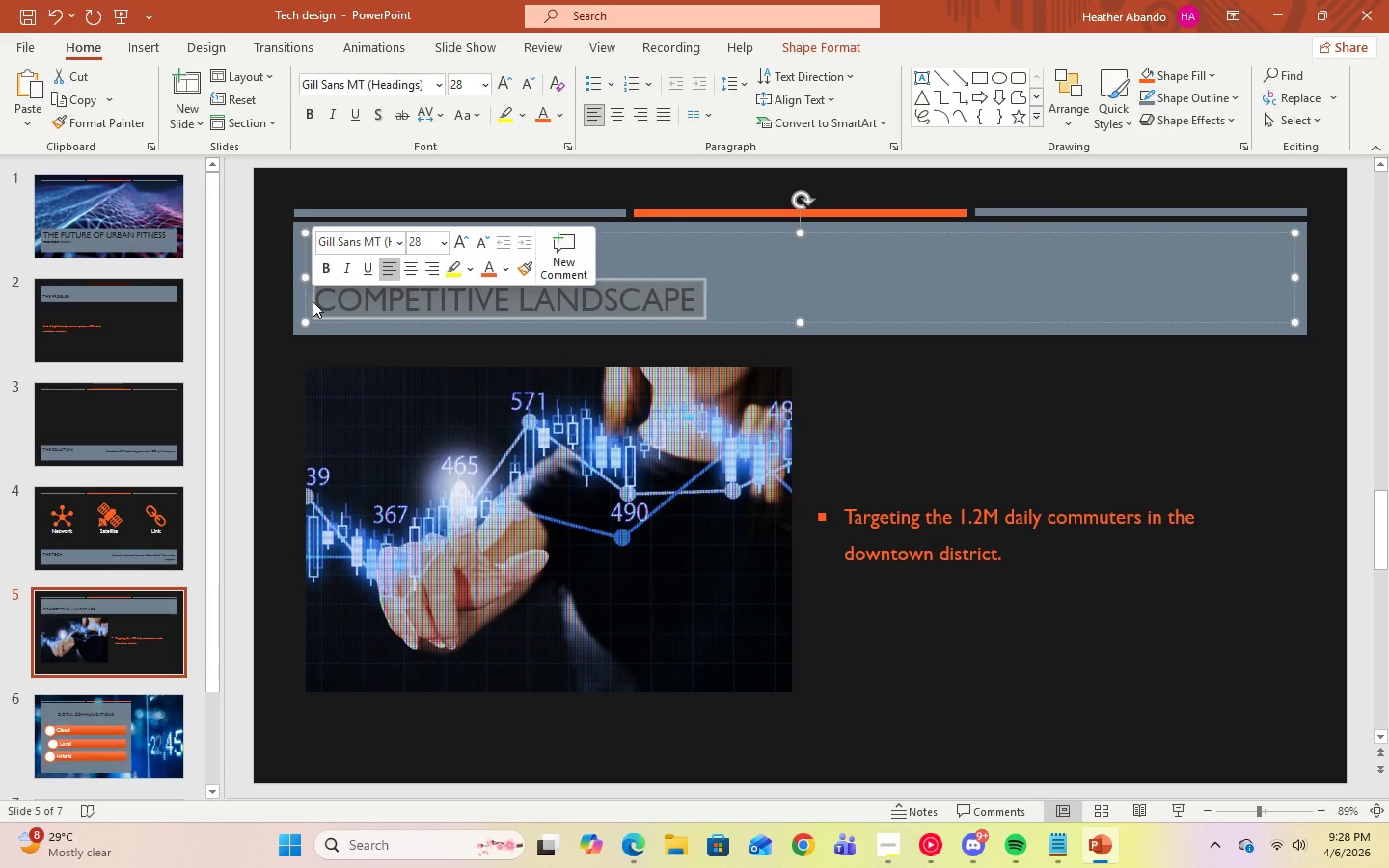 
type(MARKET OPPORTUNITY)
 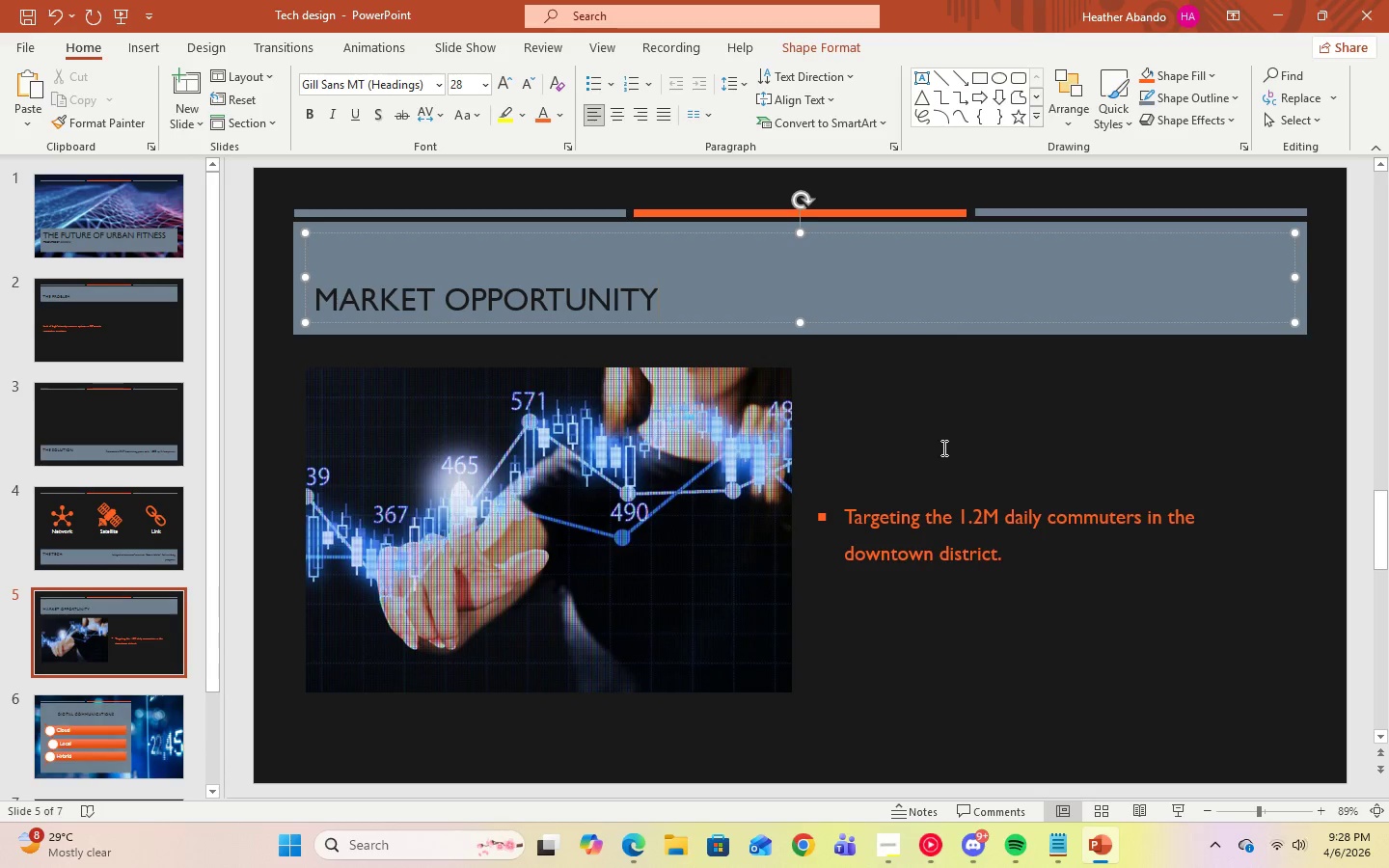 
left_click([959, 447])
 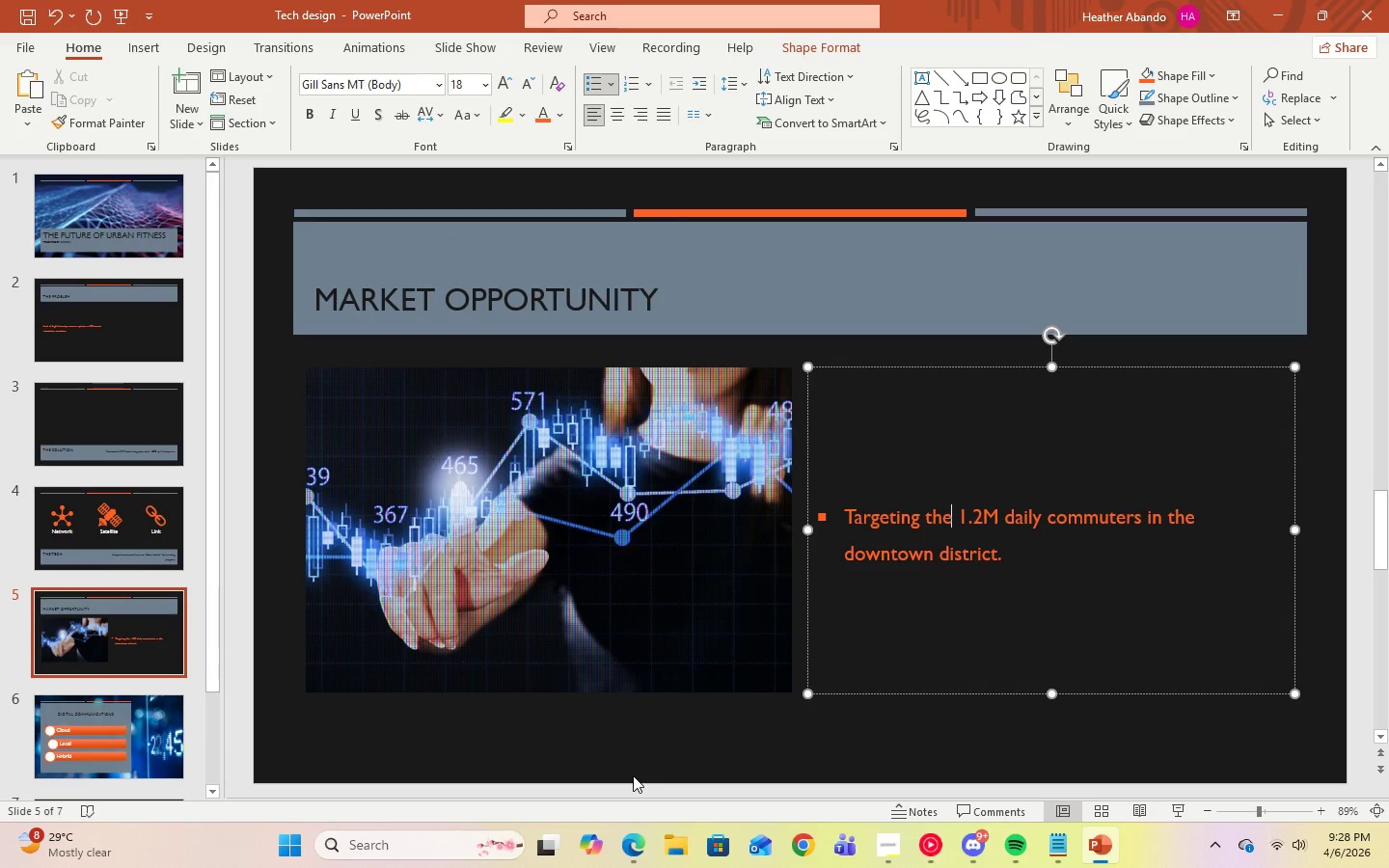 
left_click([632, 751])
 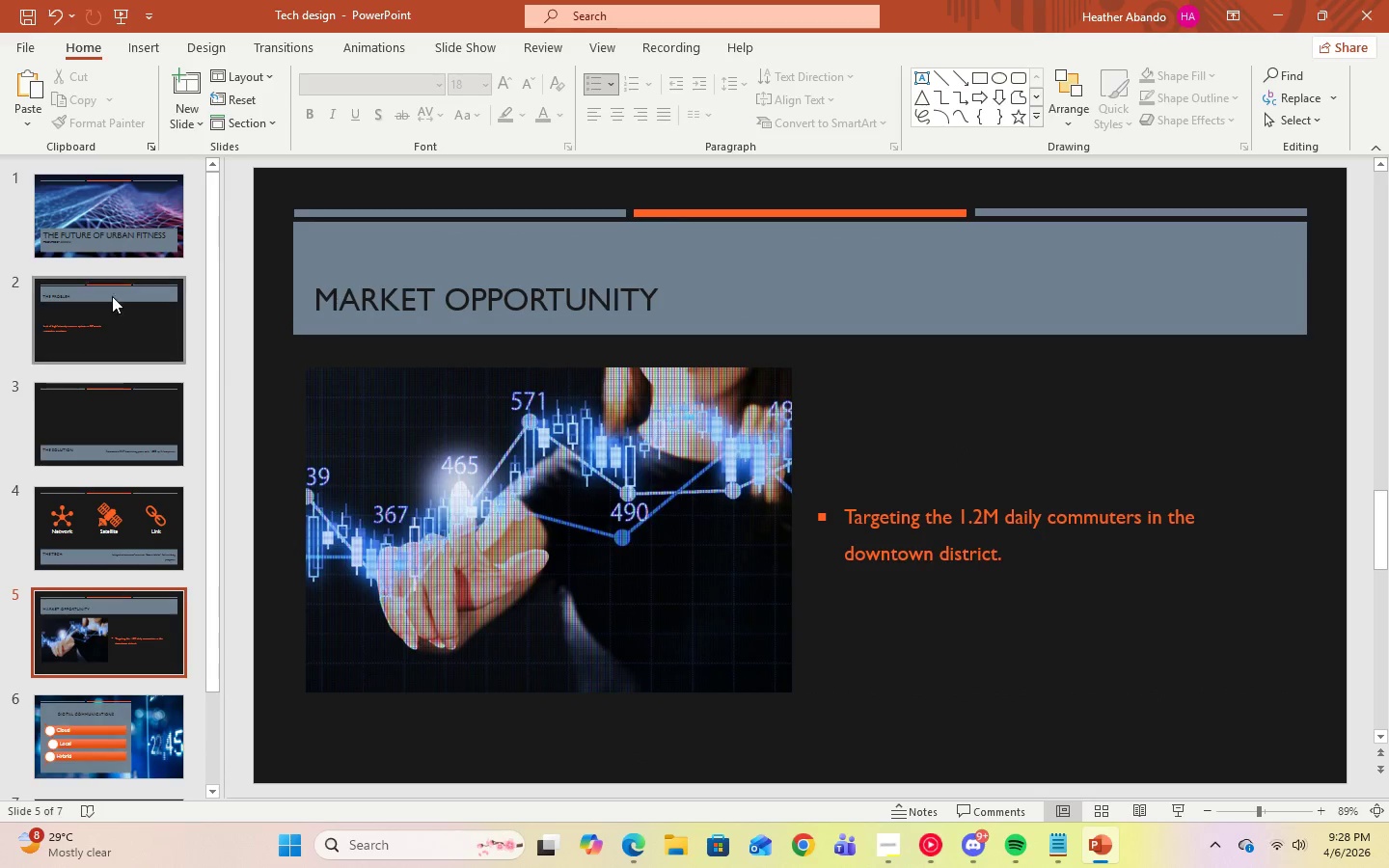 
left_click([141, 218])
 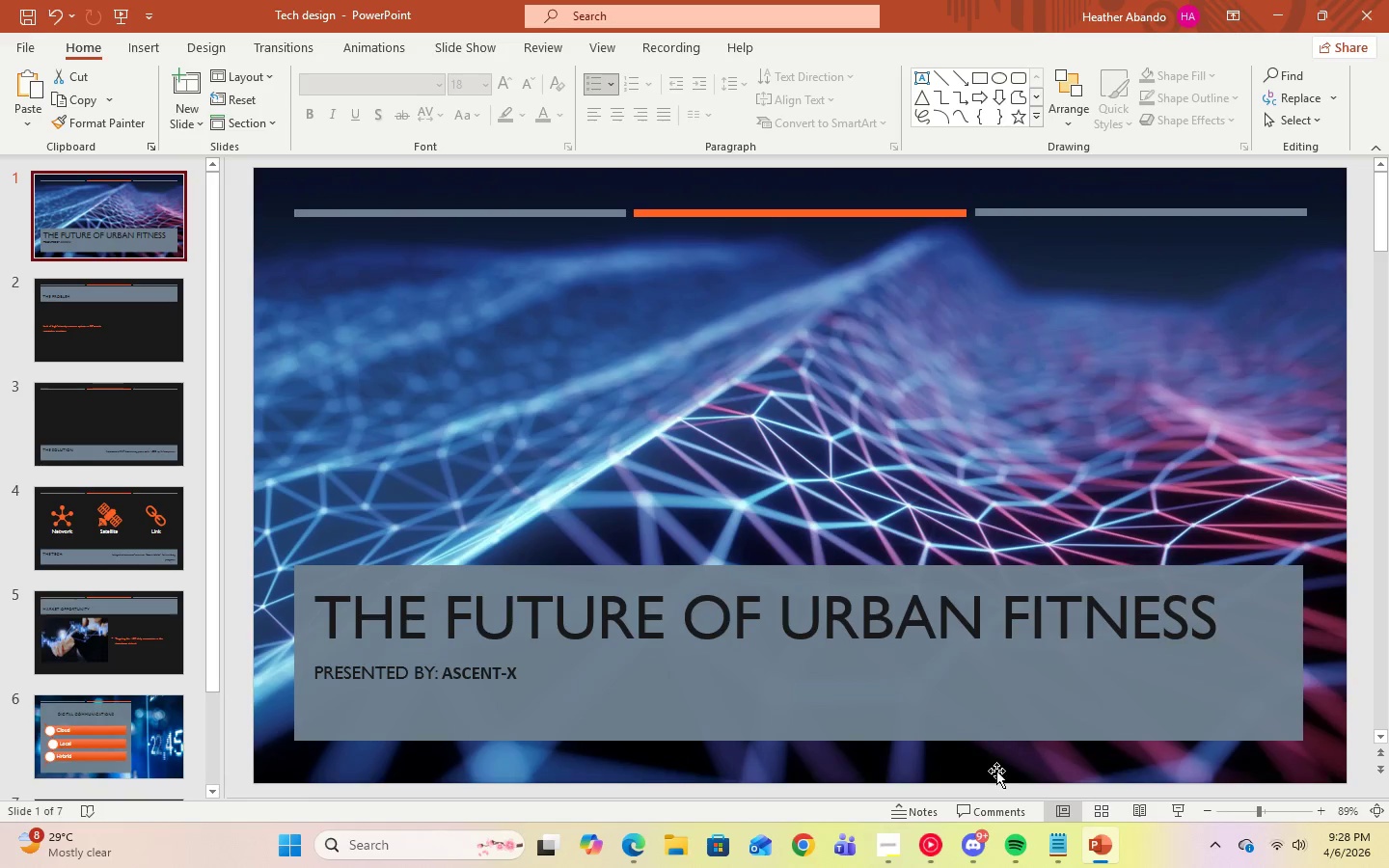 
left_click([885, 849])